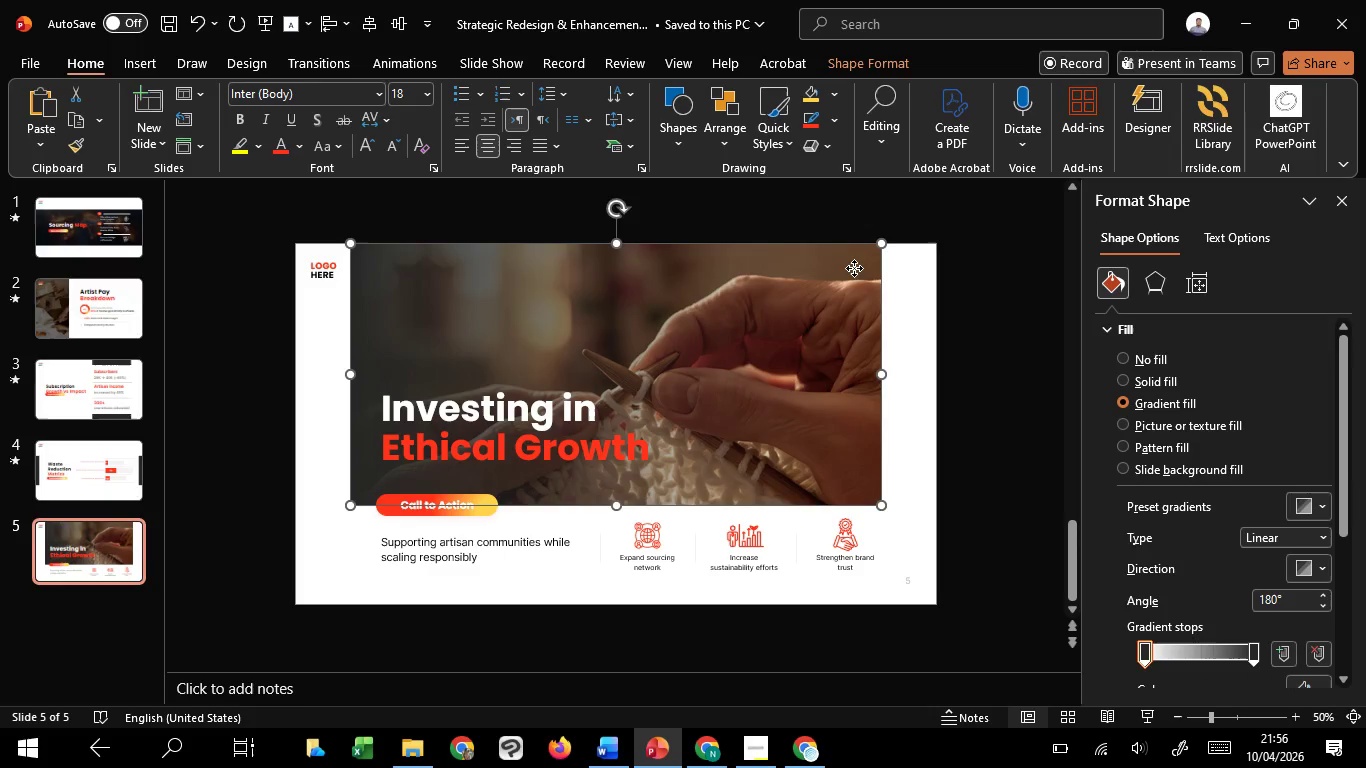 
left_click_drag(start_coordinate=[854, 268], to_coordinate=[858, 303])
 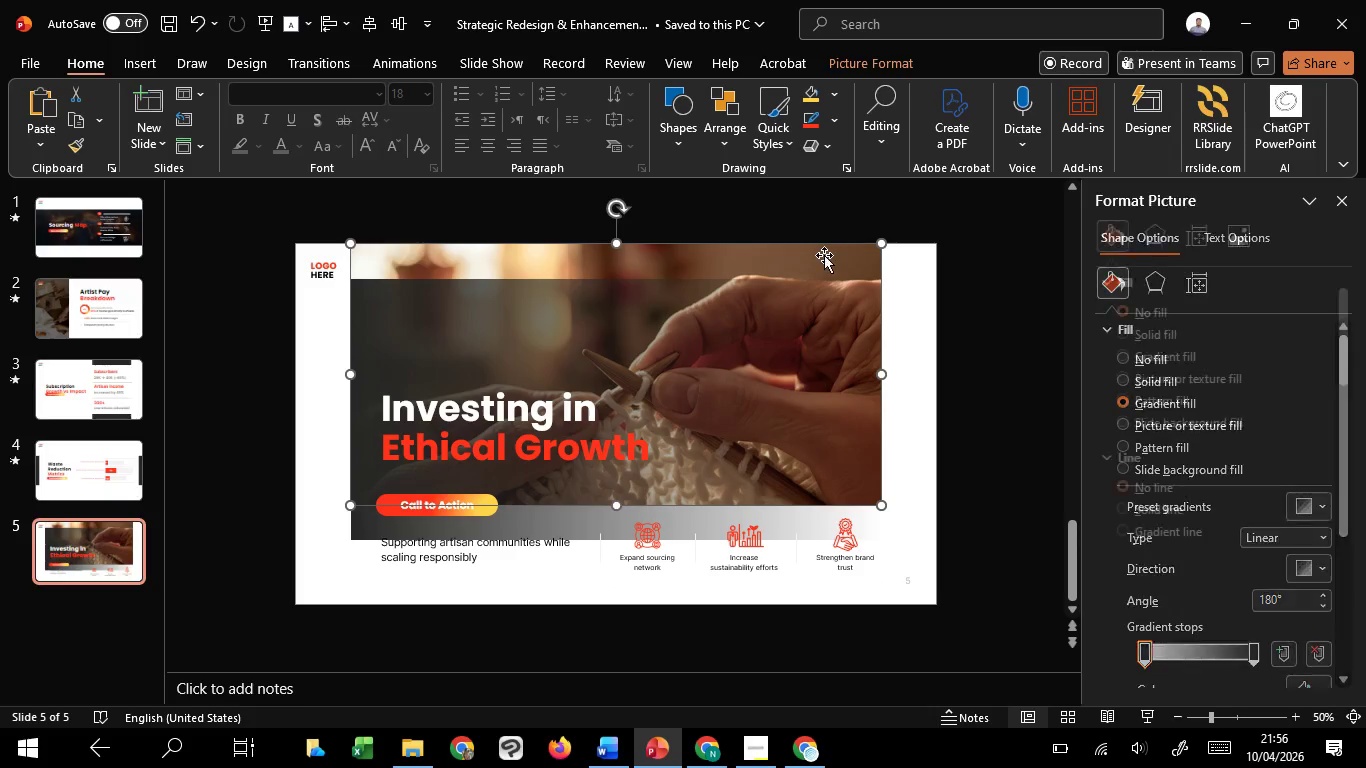 
left_click([824, 255])
 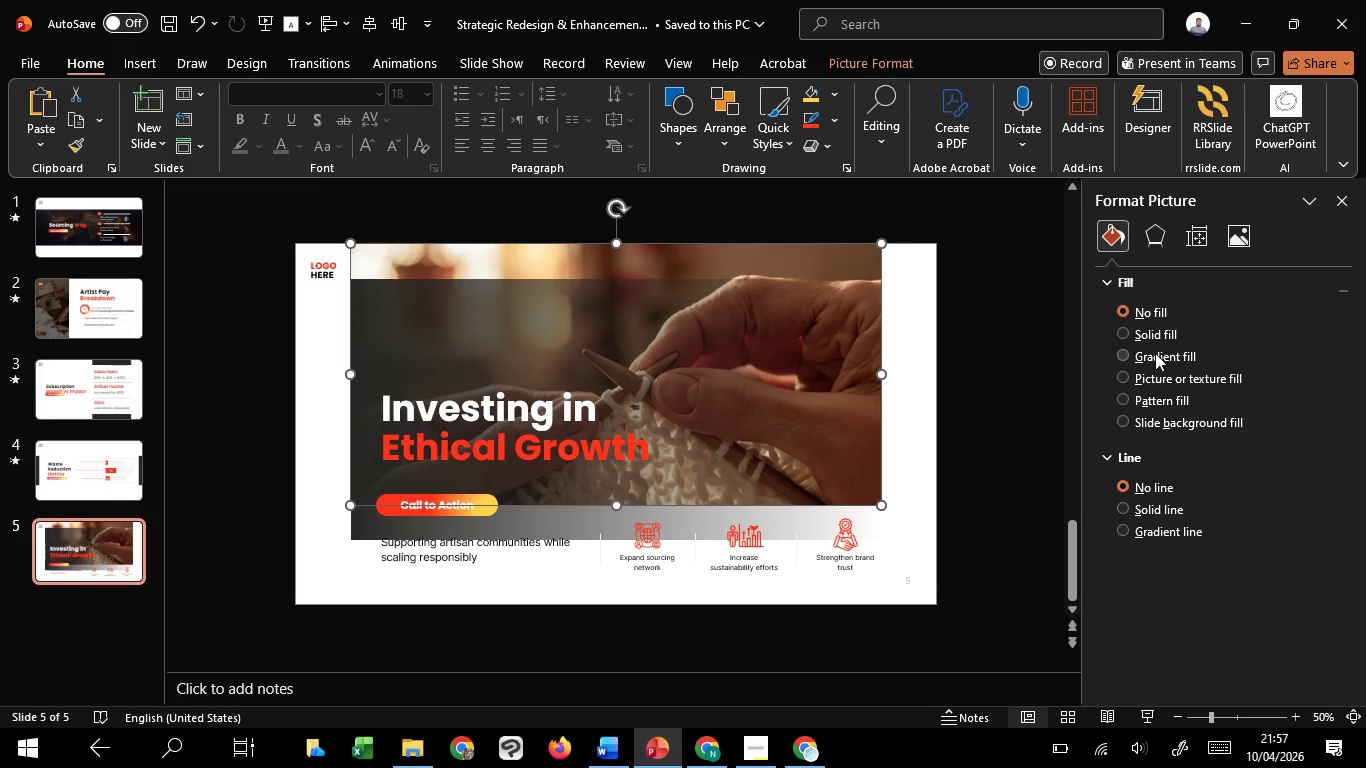 
left_click([1155, 353])
 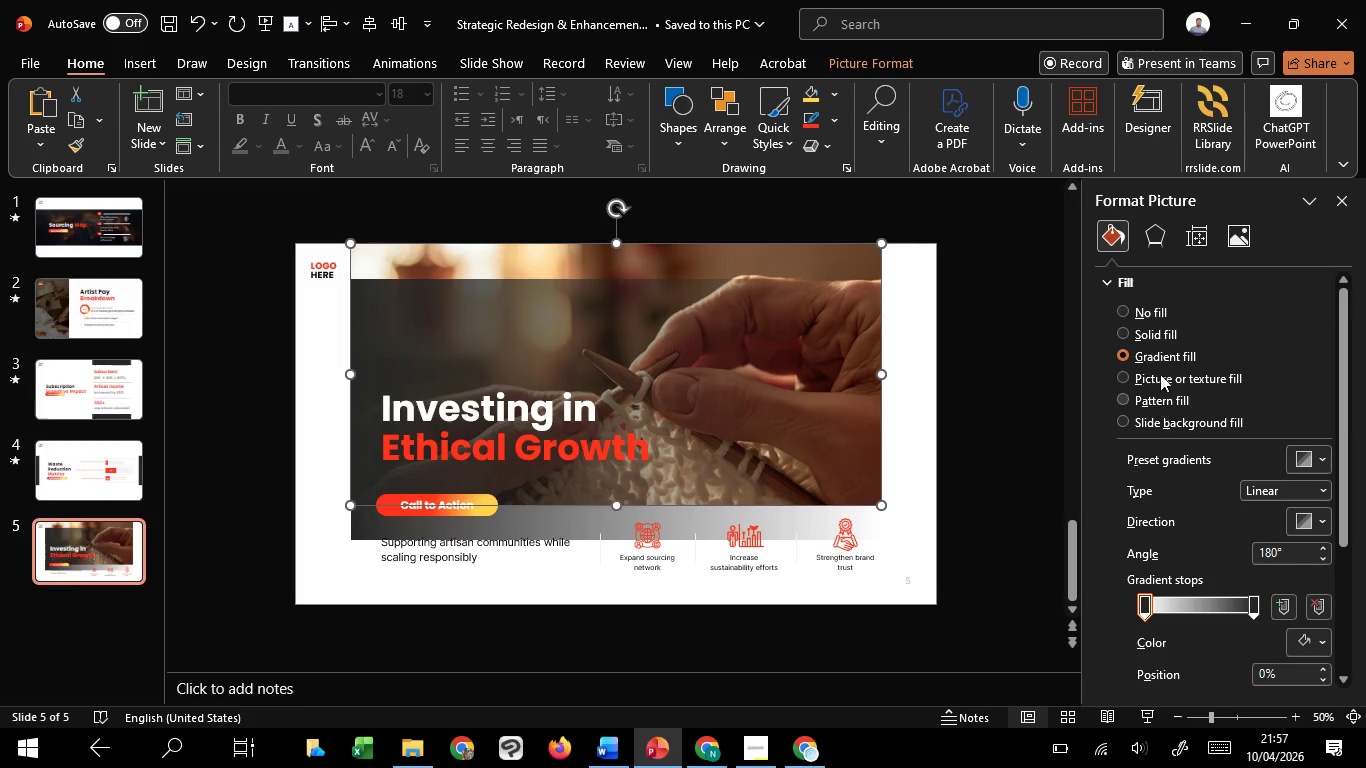 
left_click([1254, 225])
 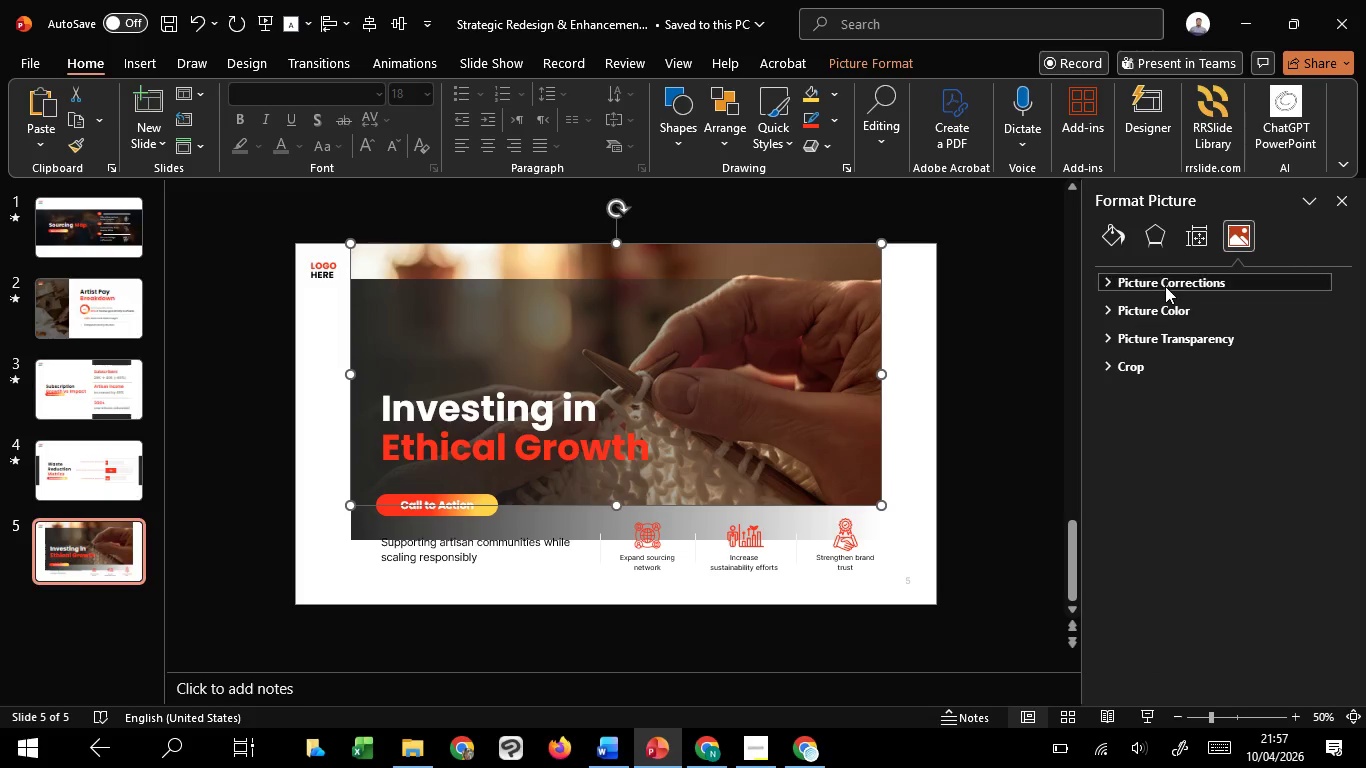 
left_click([1165, 286])
 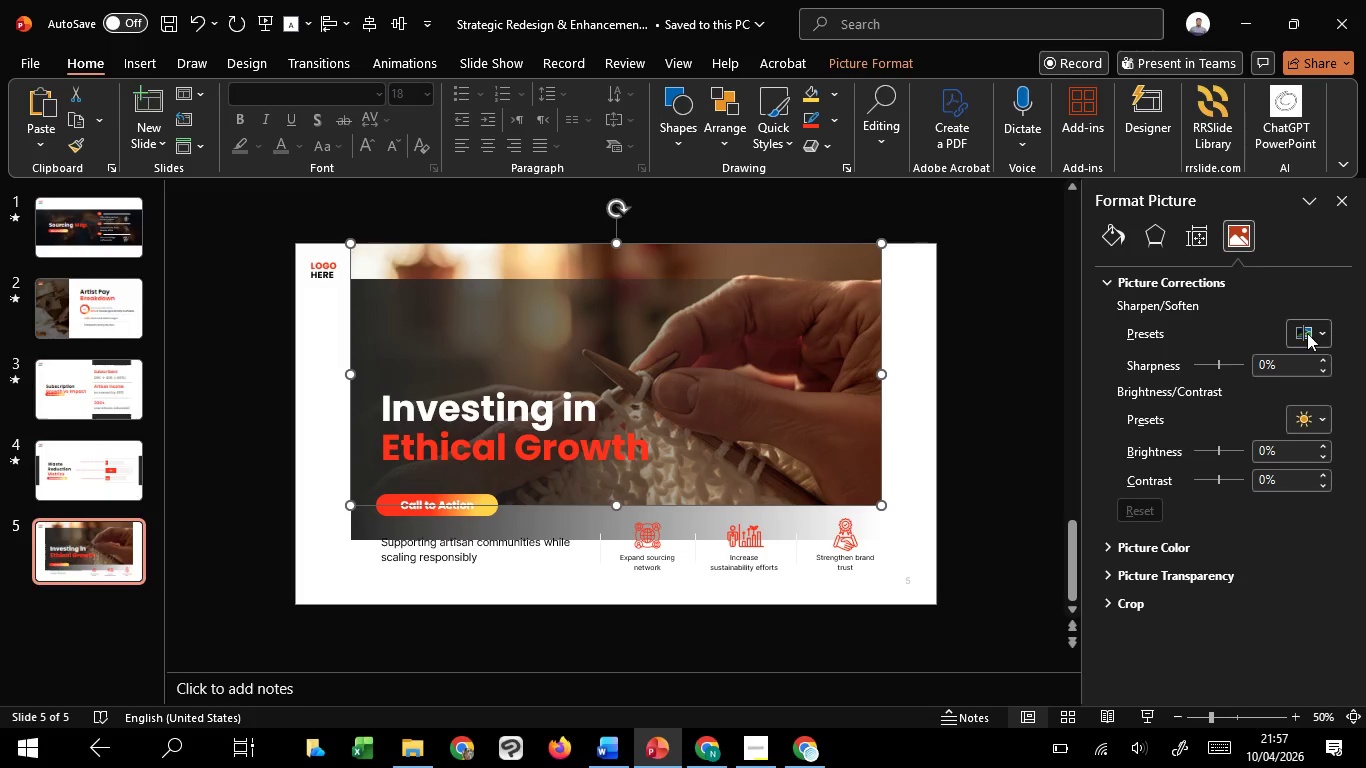 
left_click([1307, 333])
 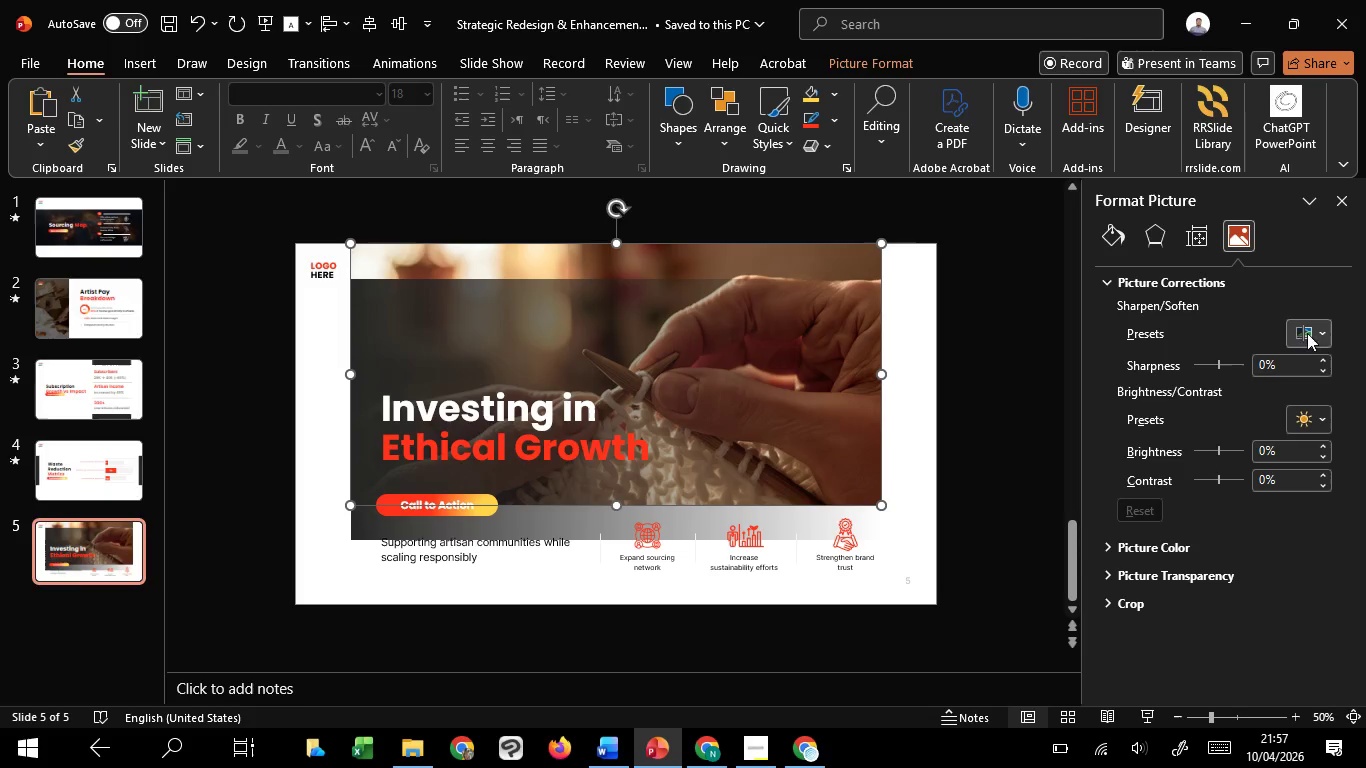 
left_click([1307, 333])
 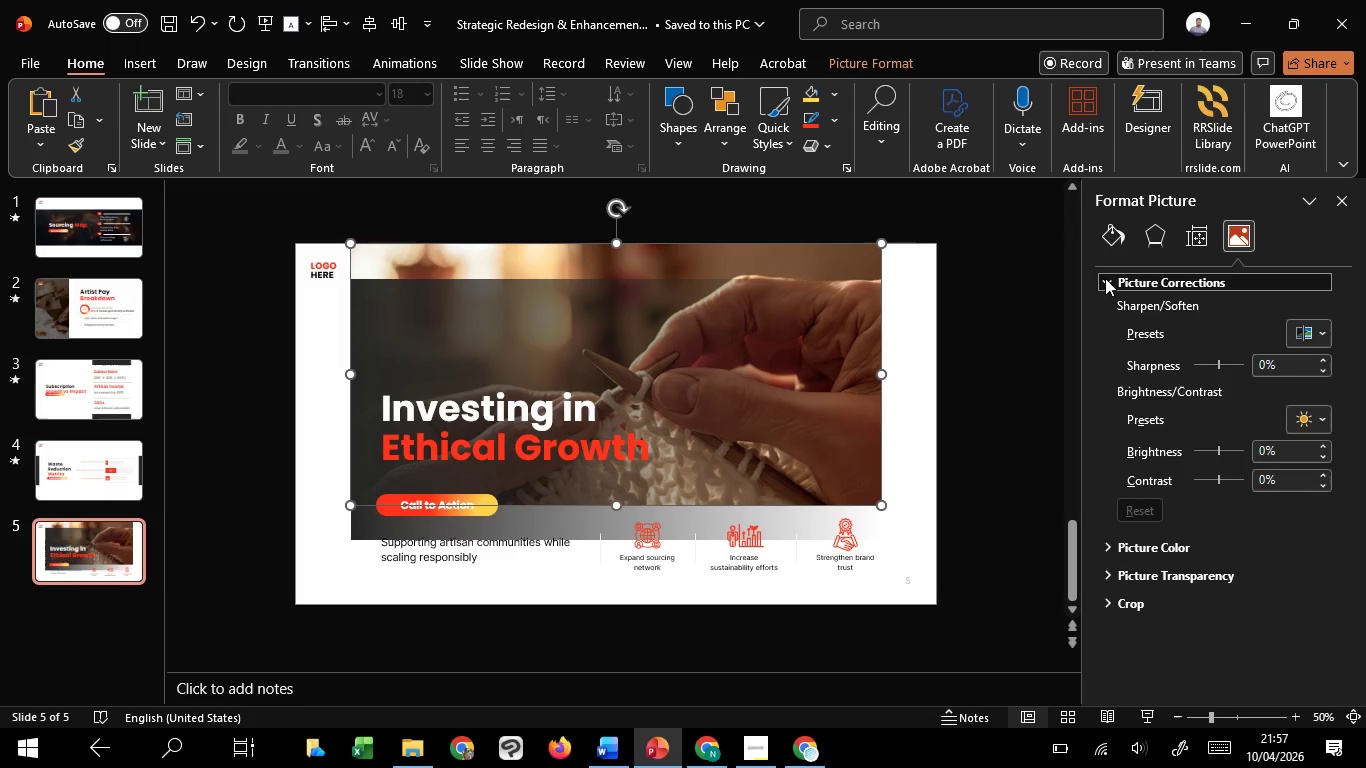 
left_click([1105, 278])
 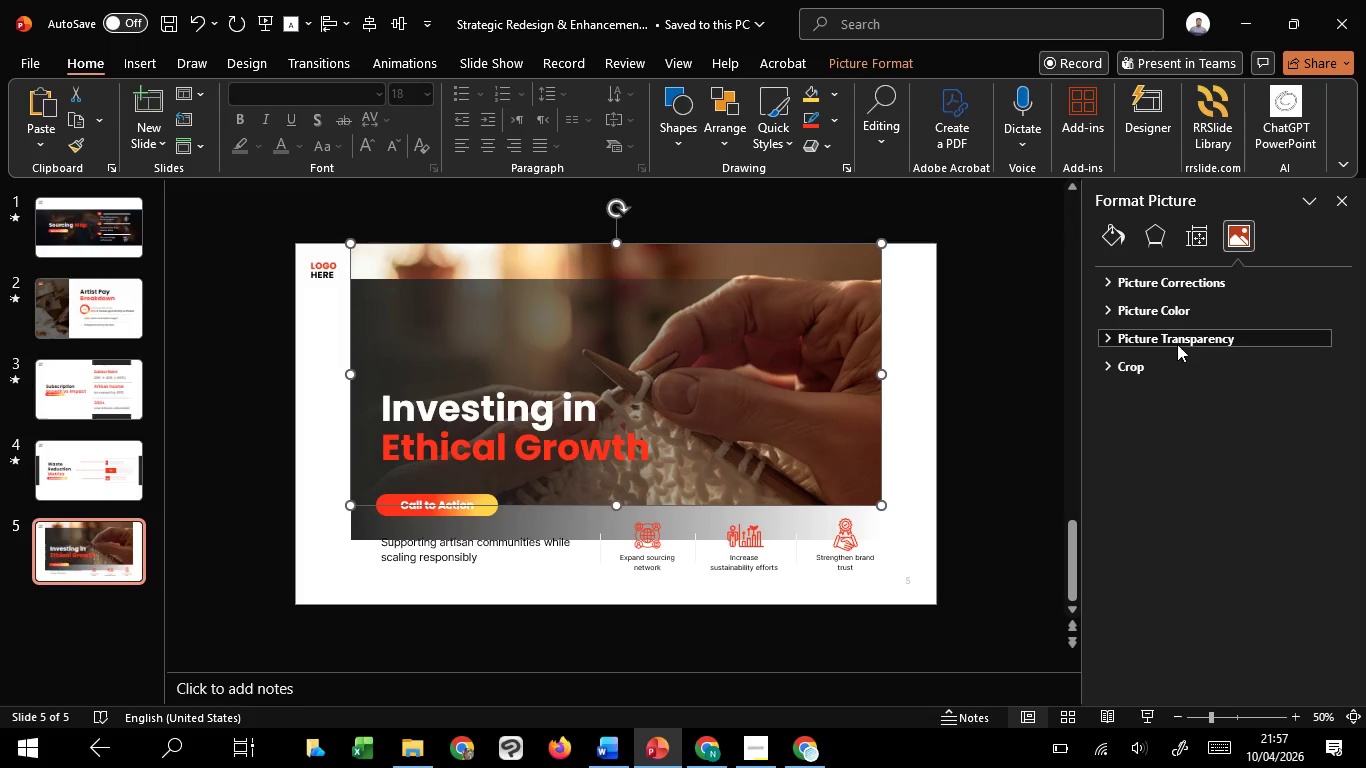 
left_click([1177, 344])
 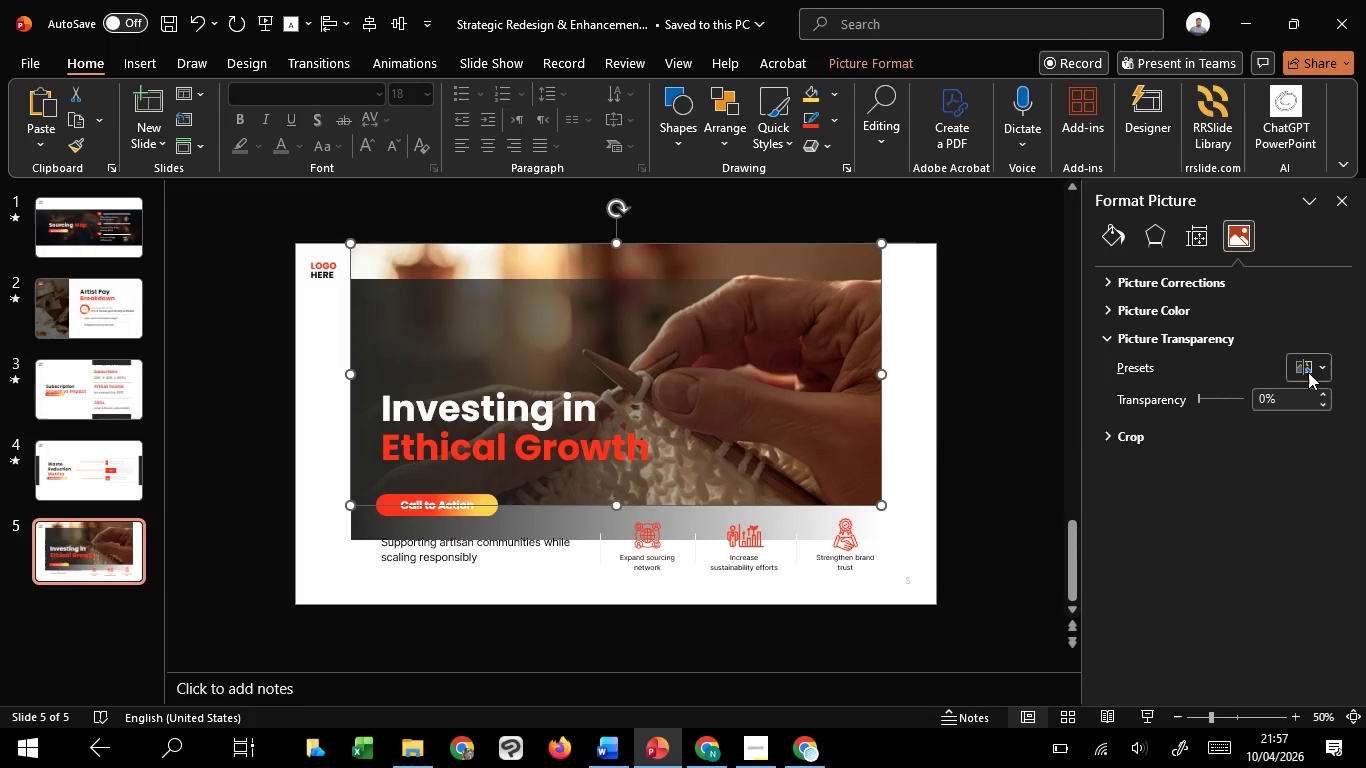 
left_click([1308, 372])
 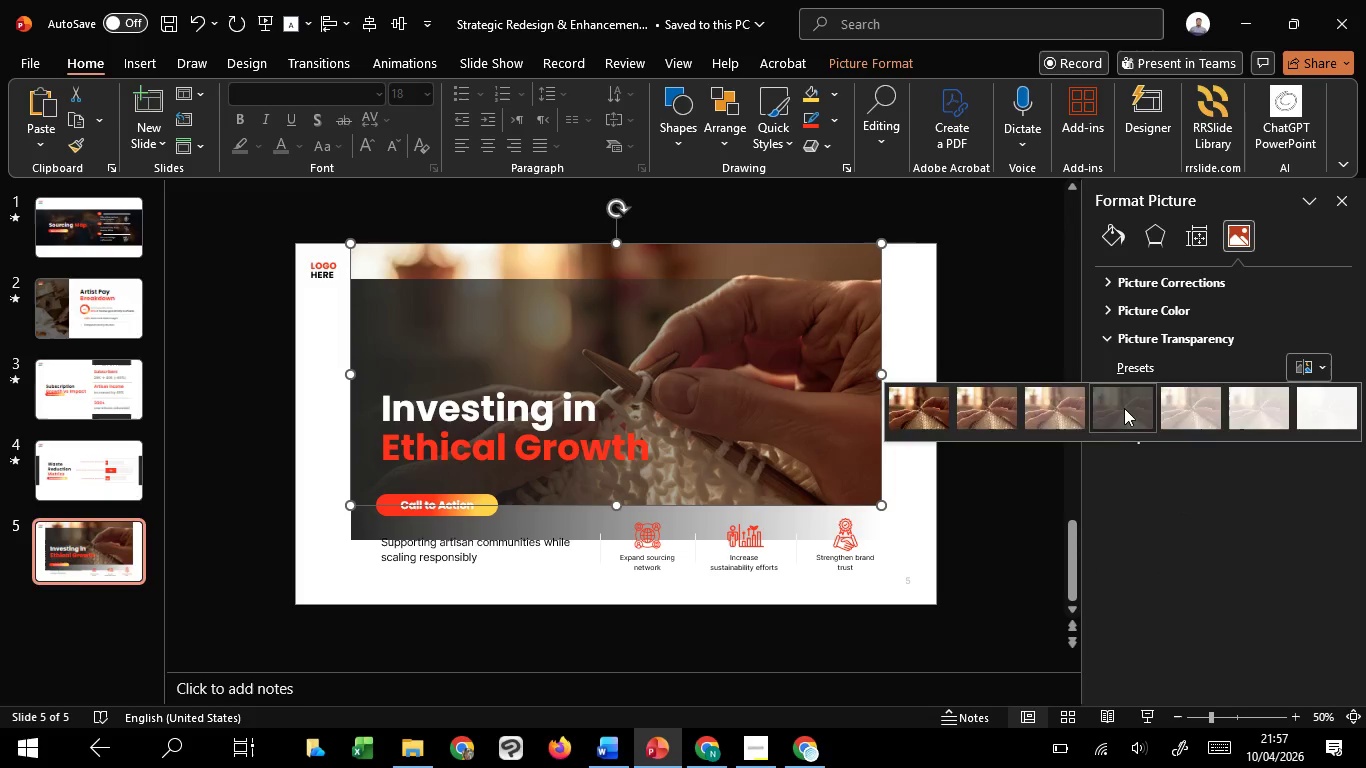 
left_click([1124, 408])
 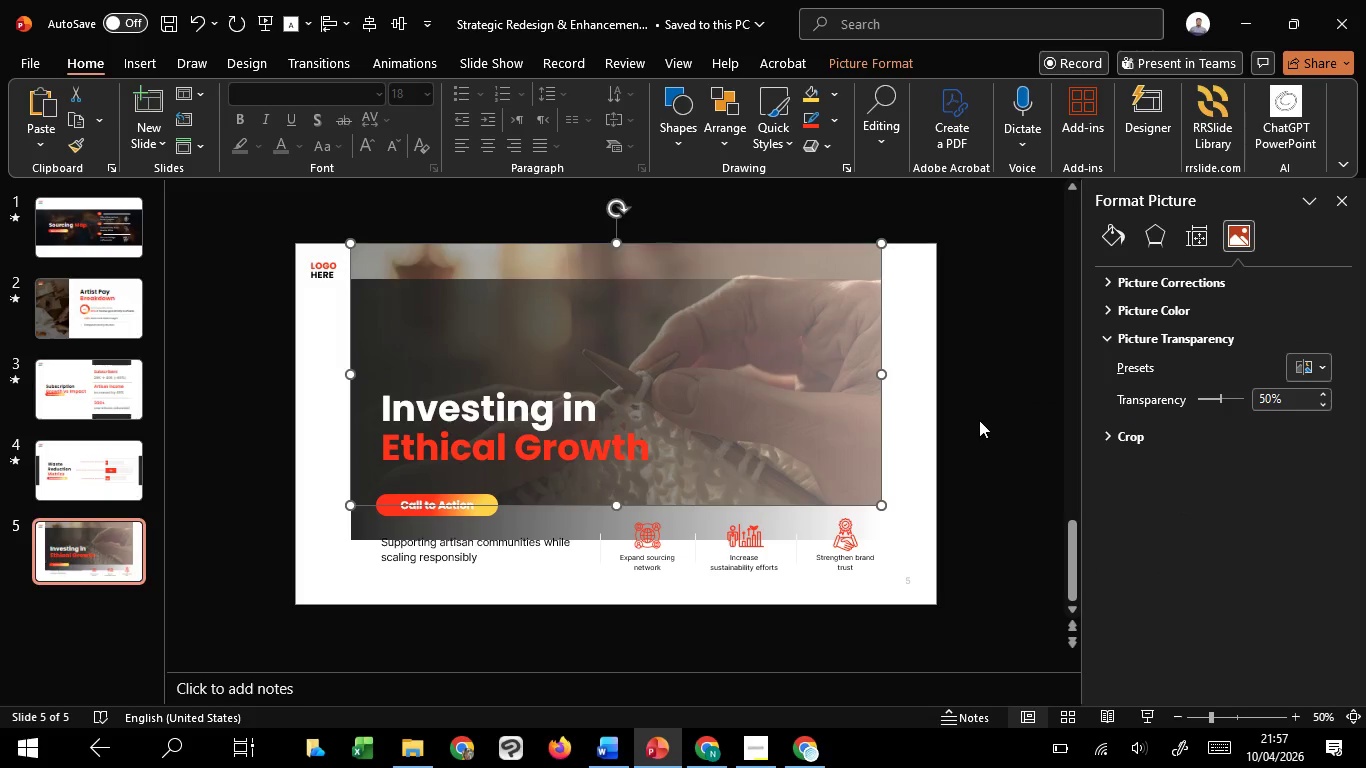 
left_click([979, 420])
 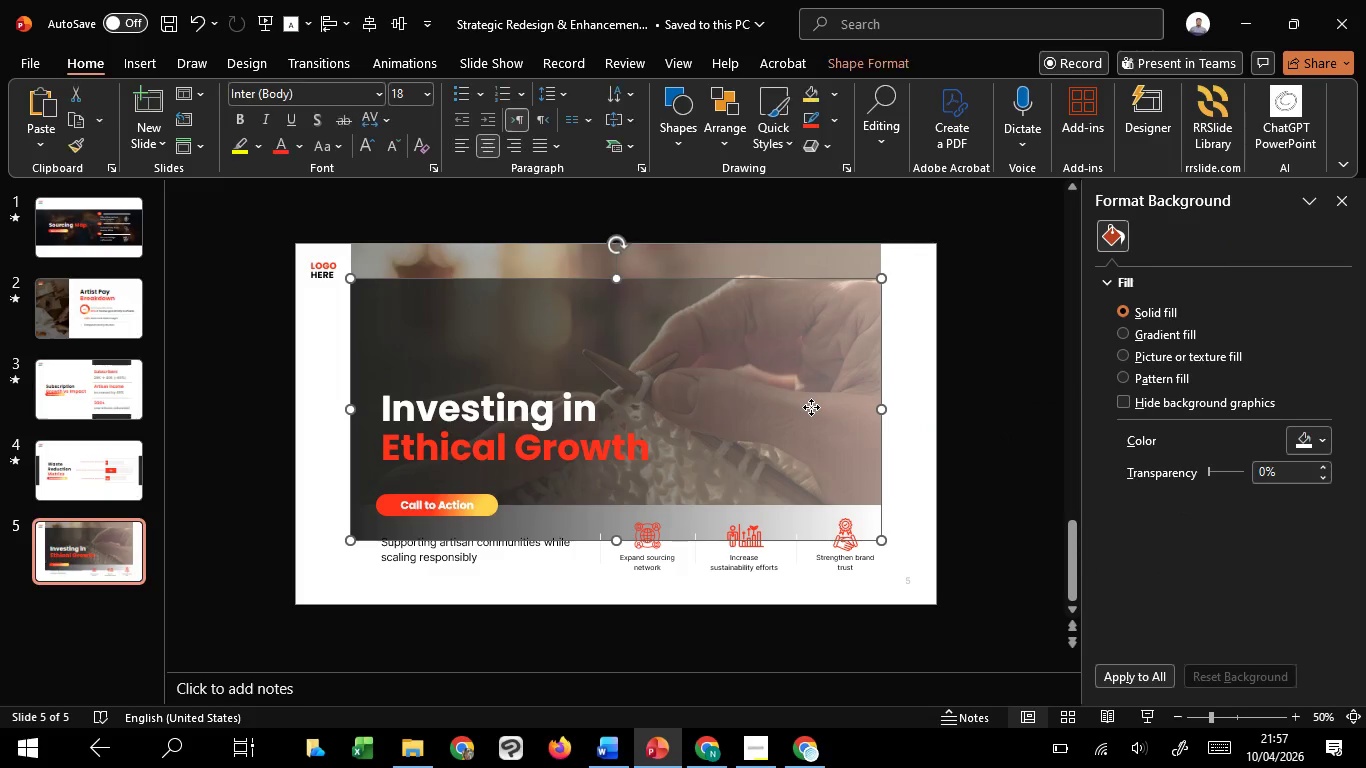 
left_click([811, 407])
 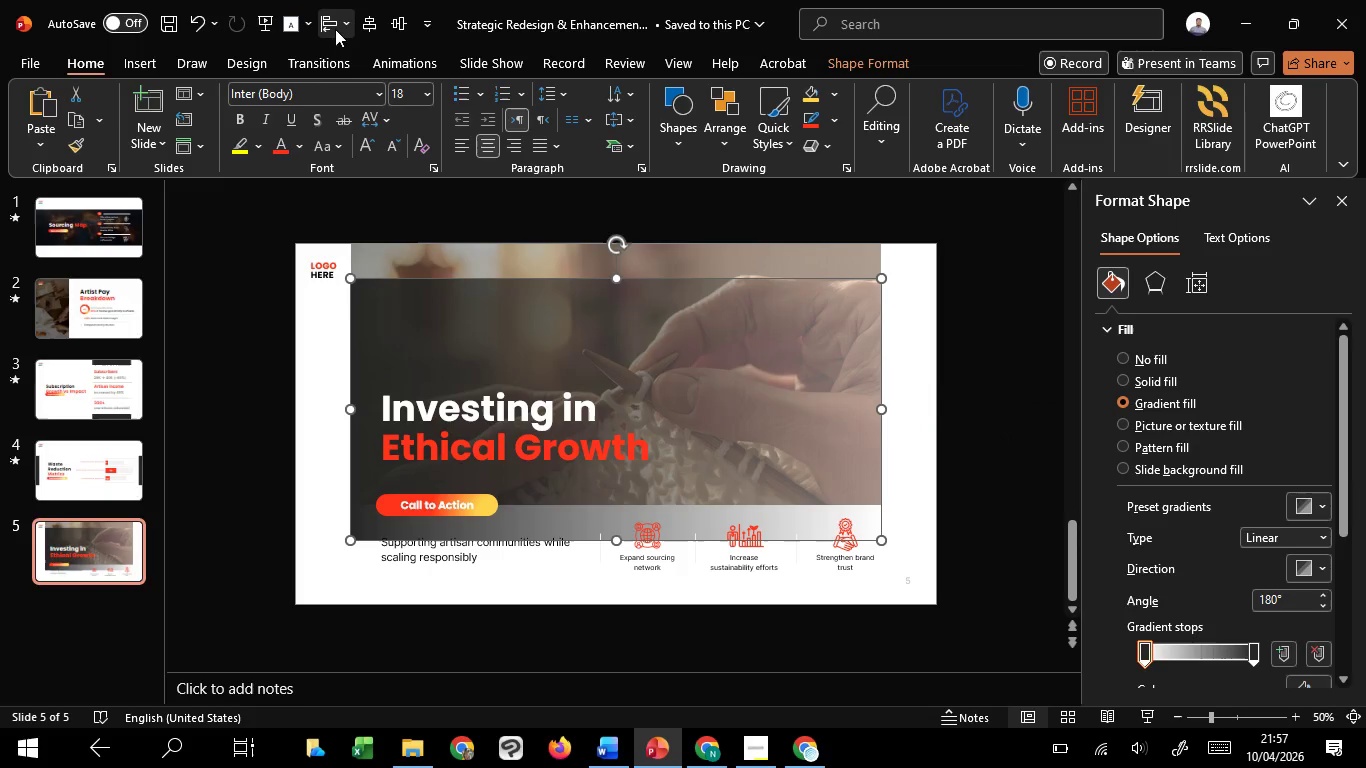 
left_click([335, 29])
 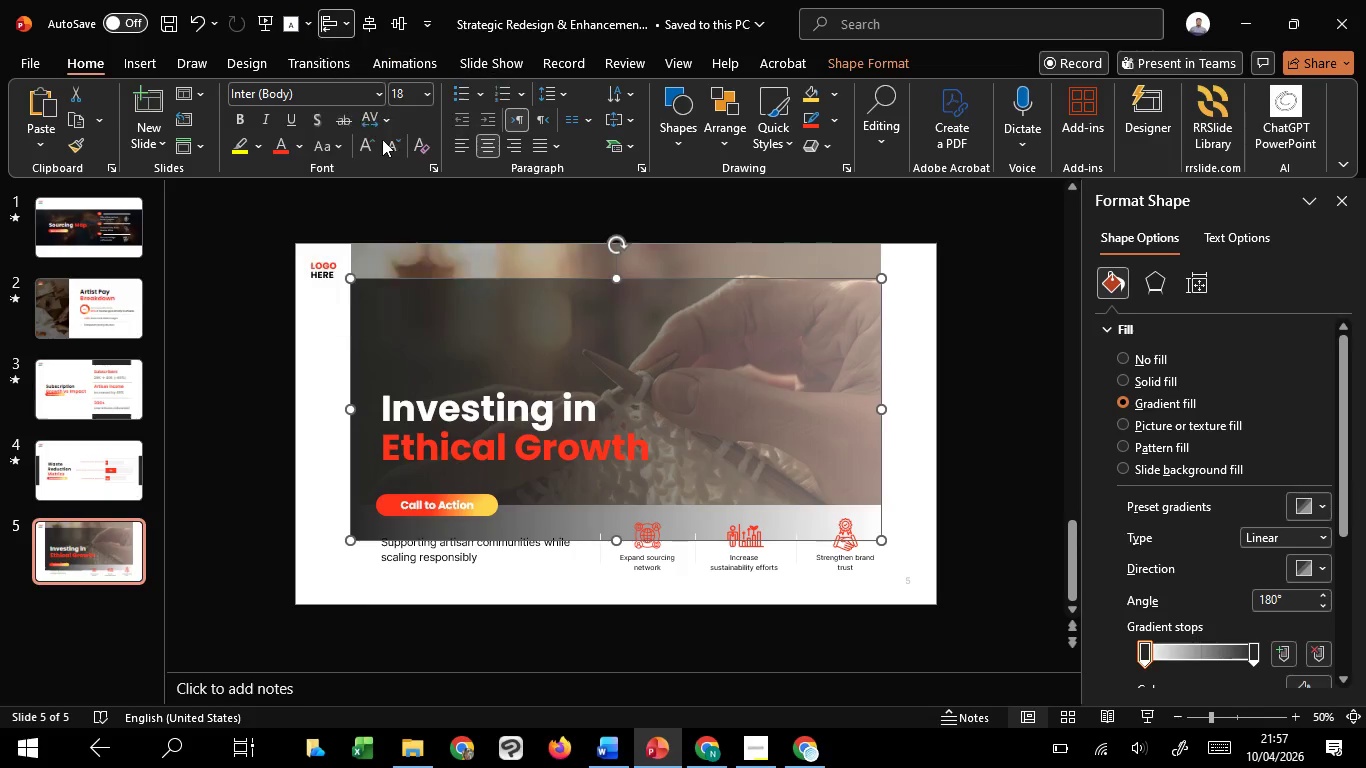 
left_click([382, 139])